 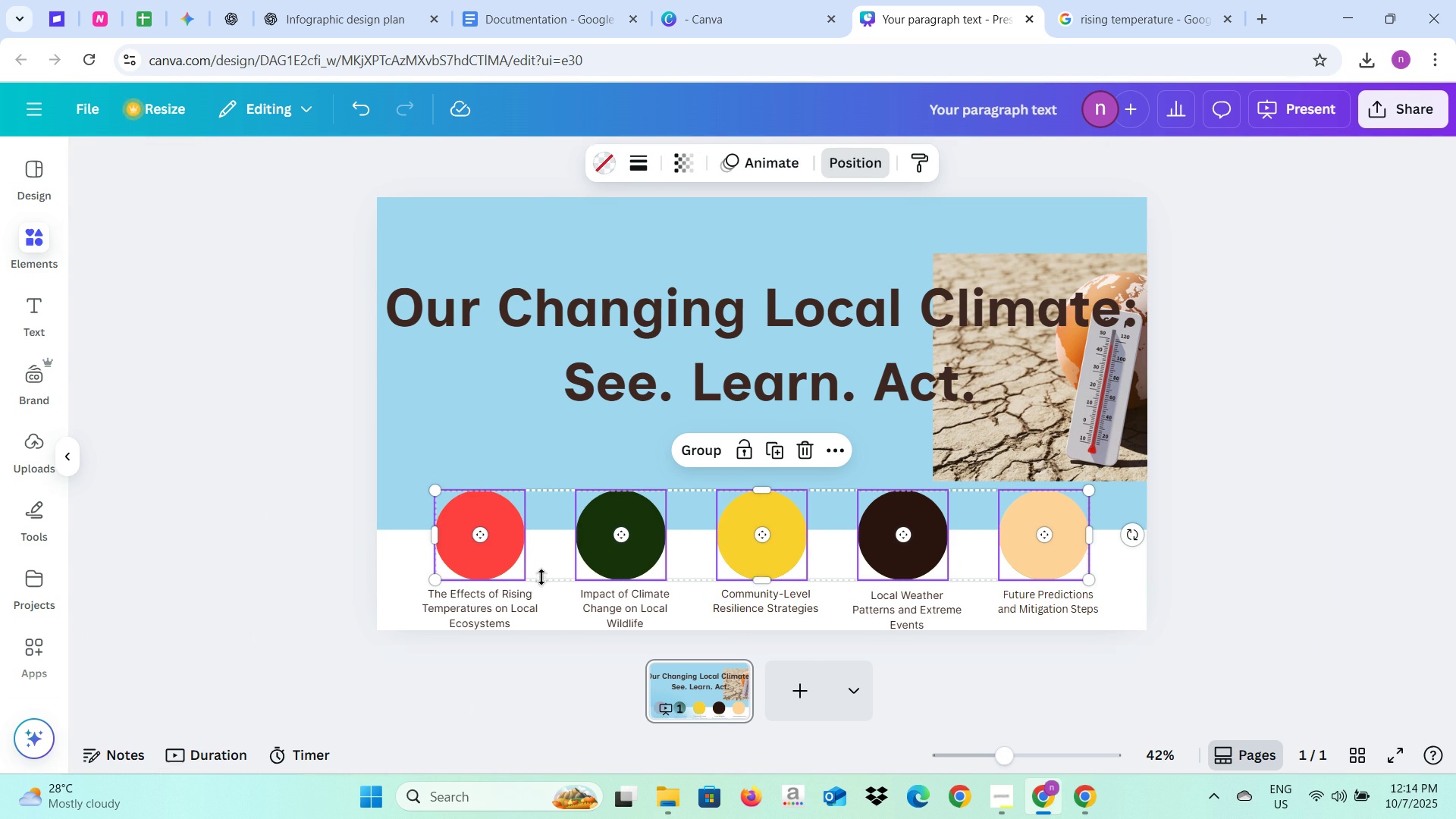 
left_click([479, 579])
 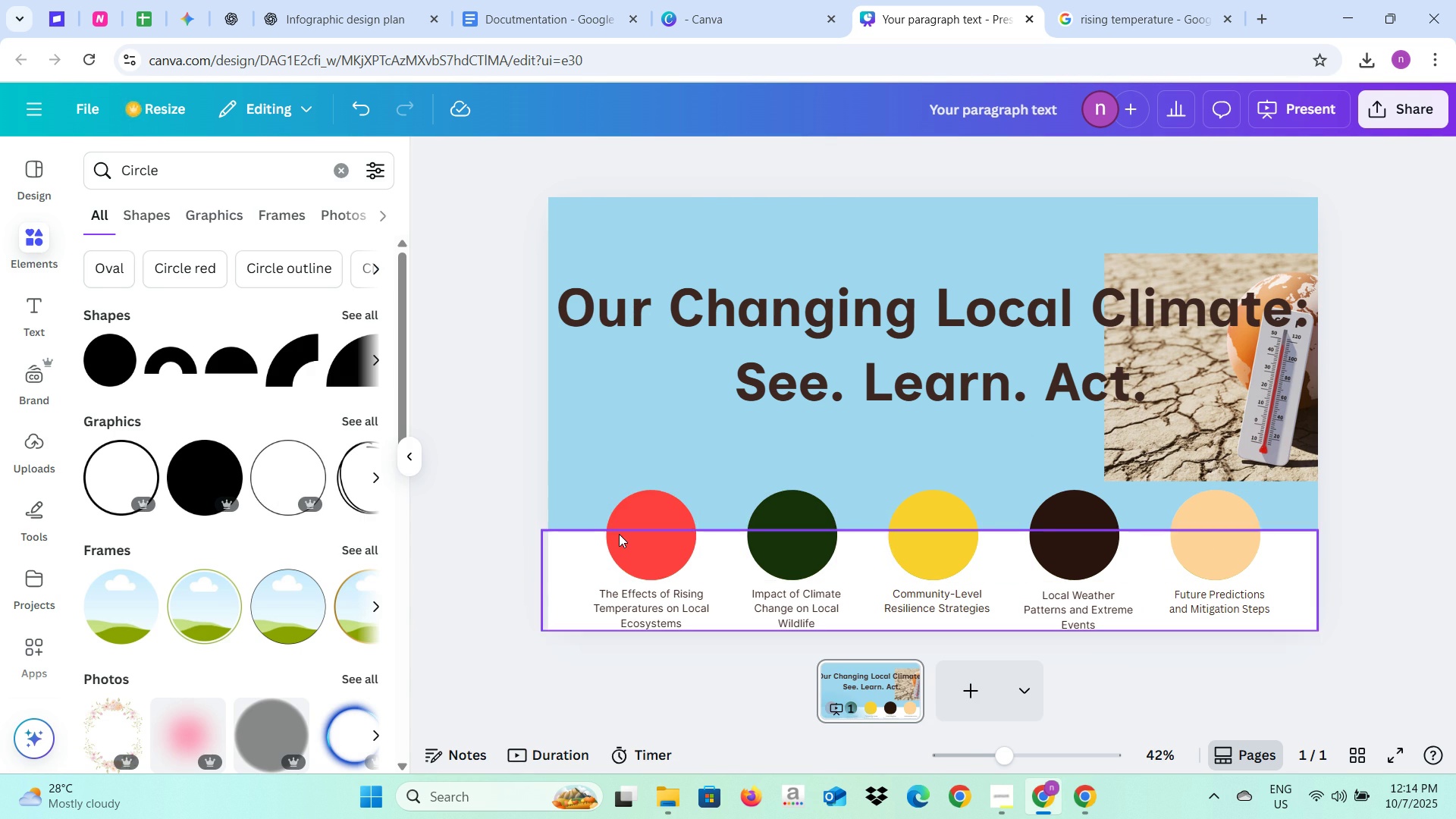 
left_click([619, 534])
 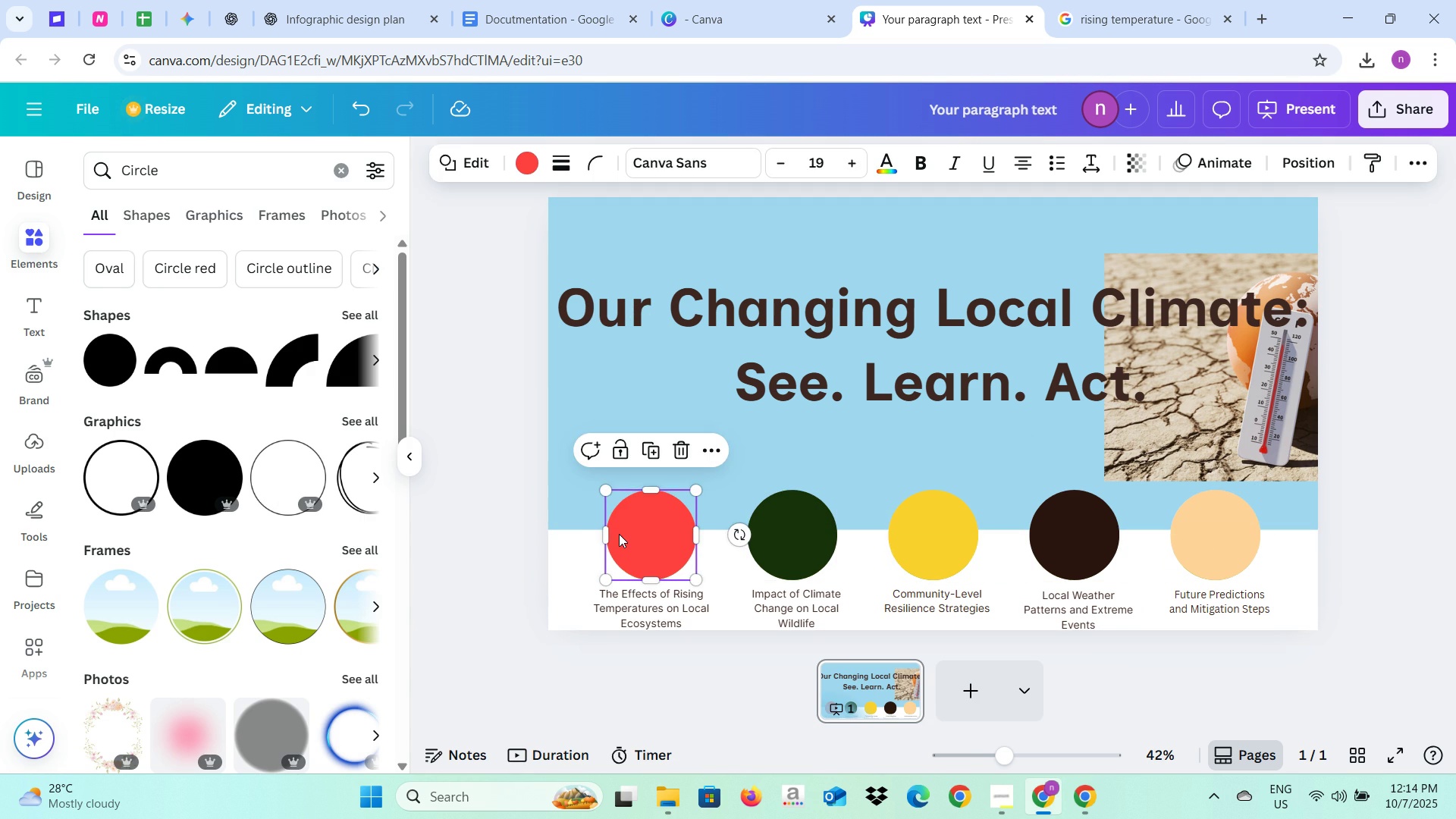 
key(Backspace)
 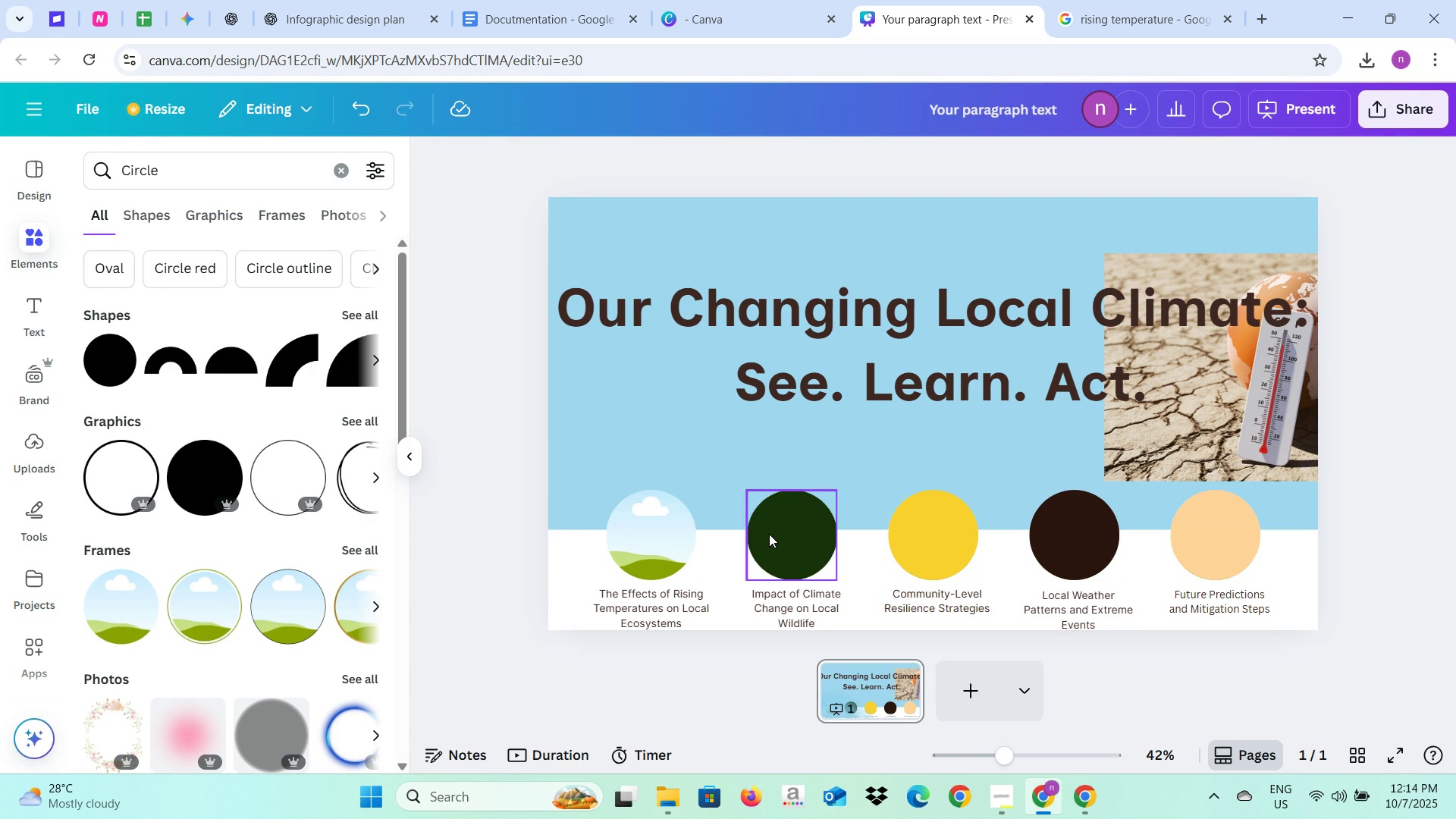 
left_click([770, 534])
 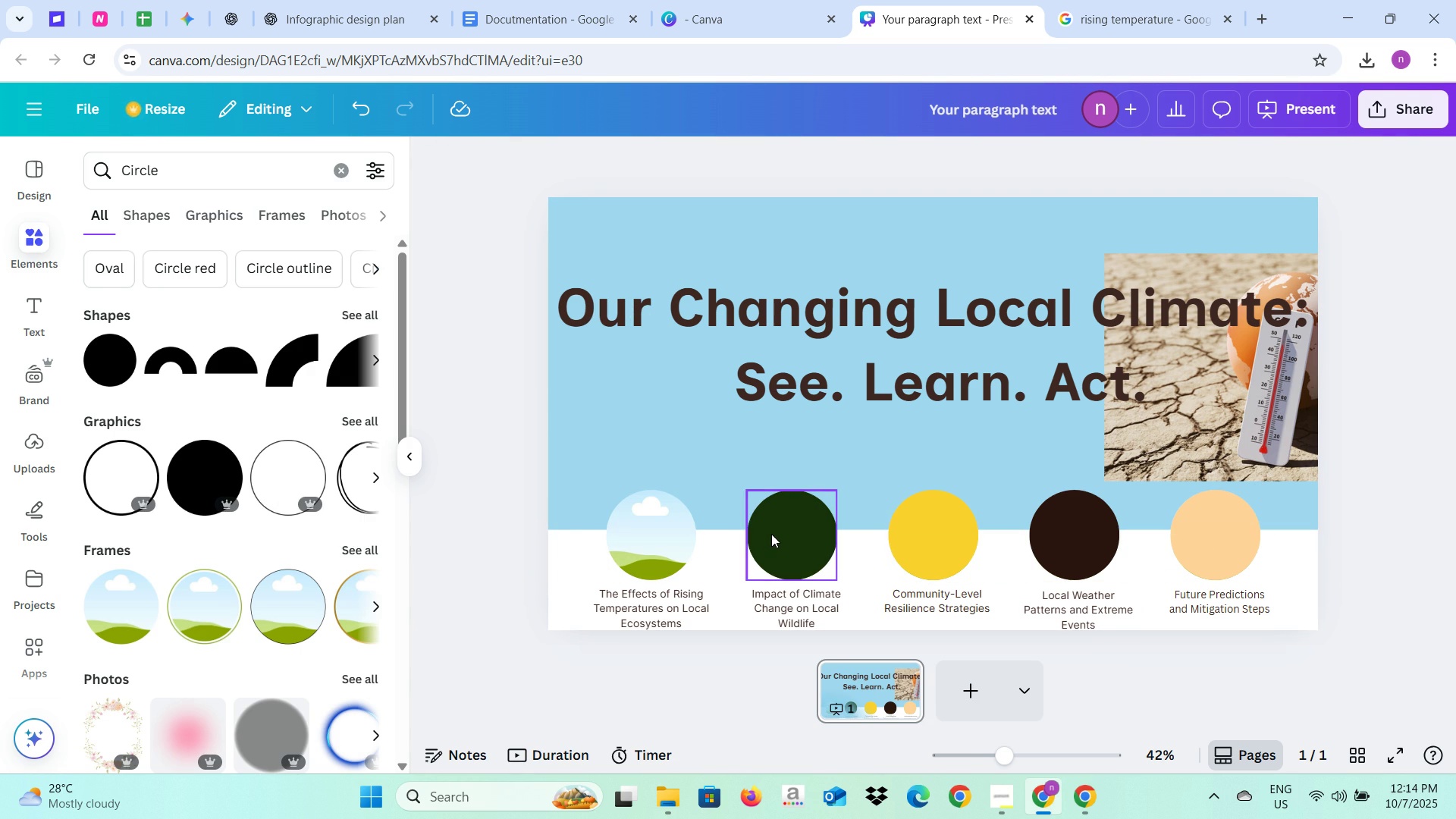 
key(Backspace)
 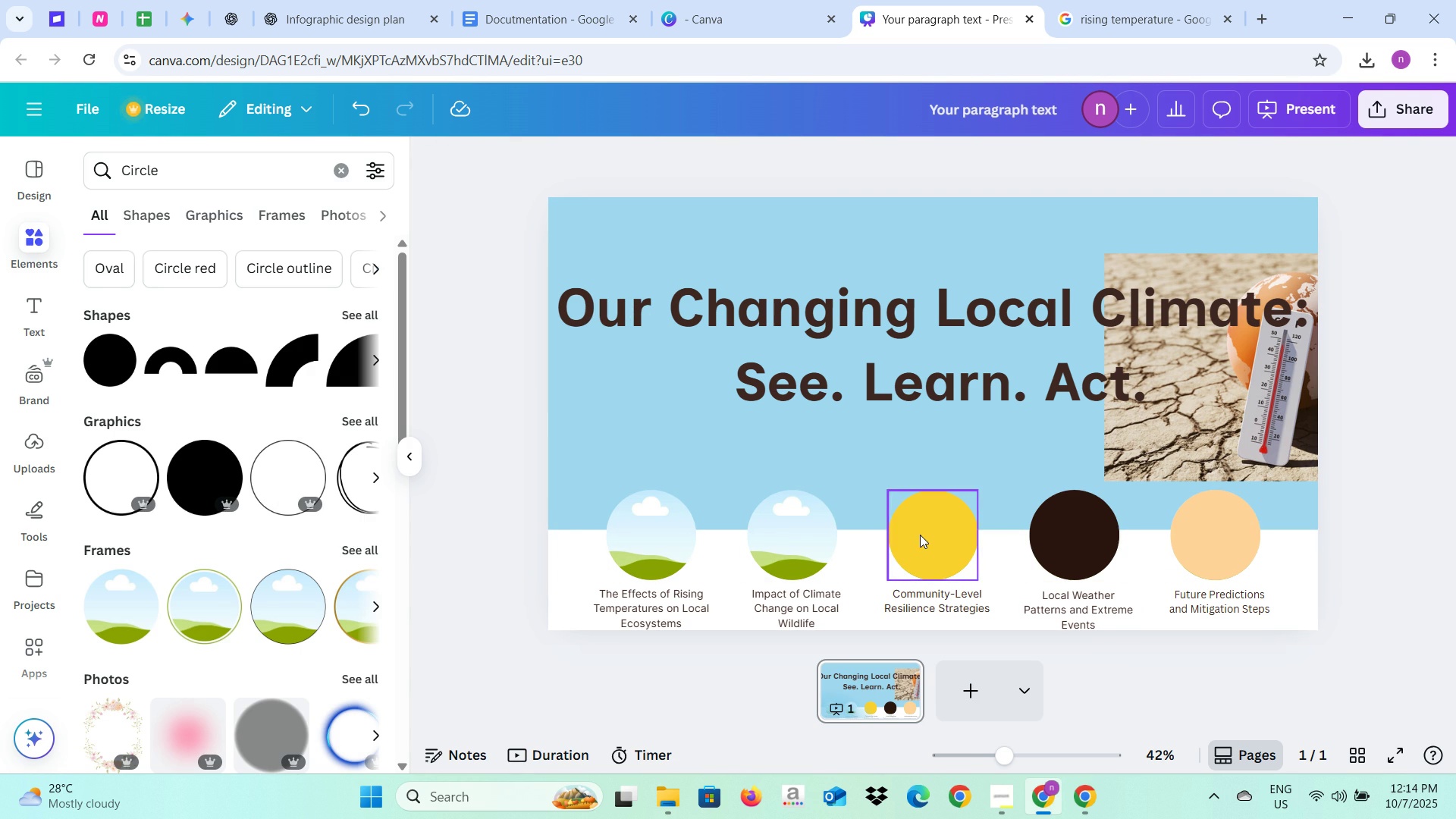 
left_click([920, 535])
 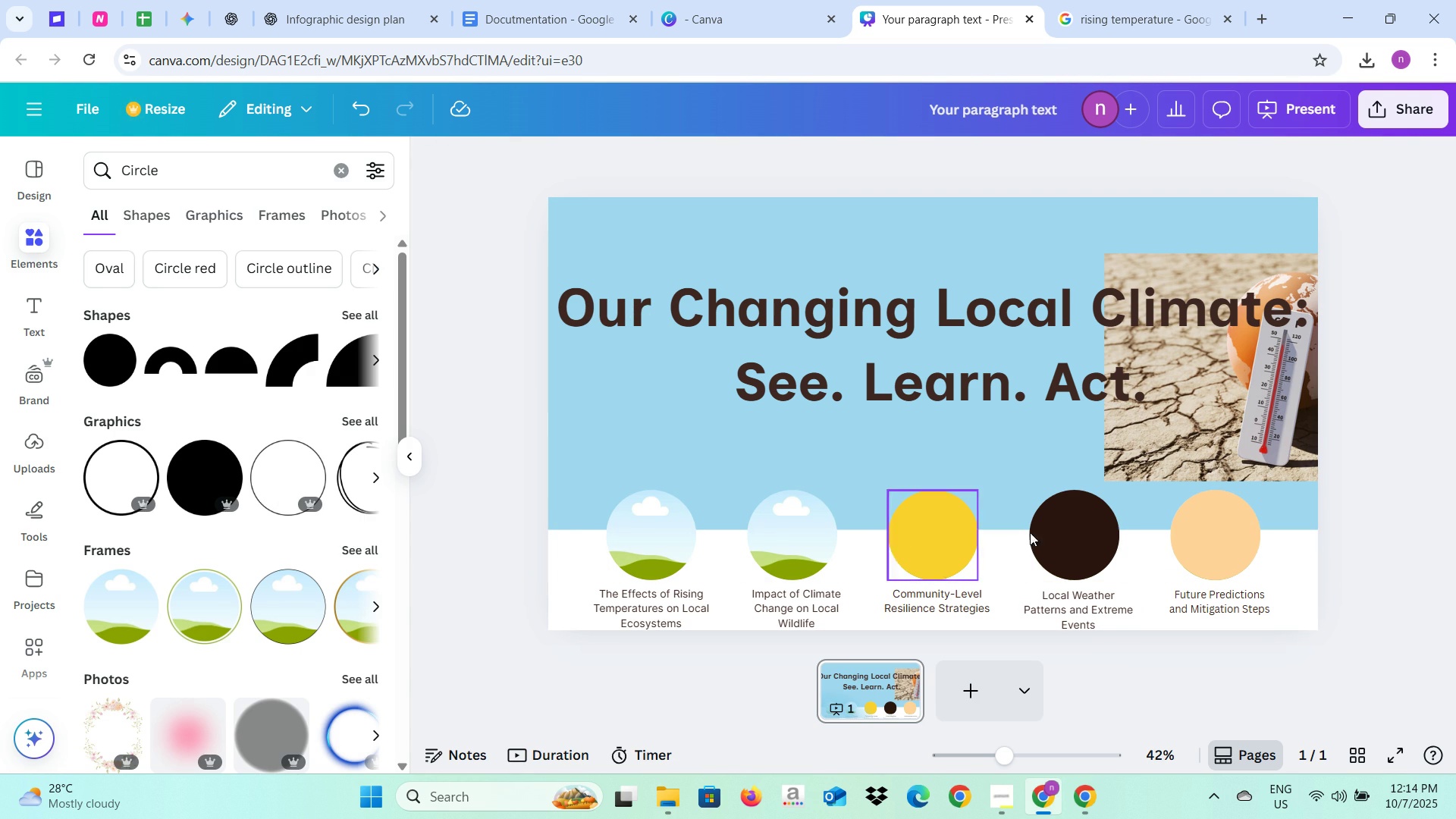 
key(Backspace)
 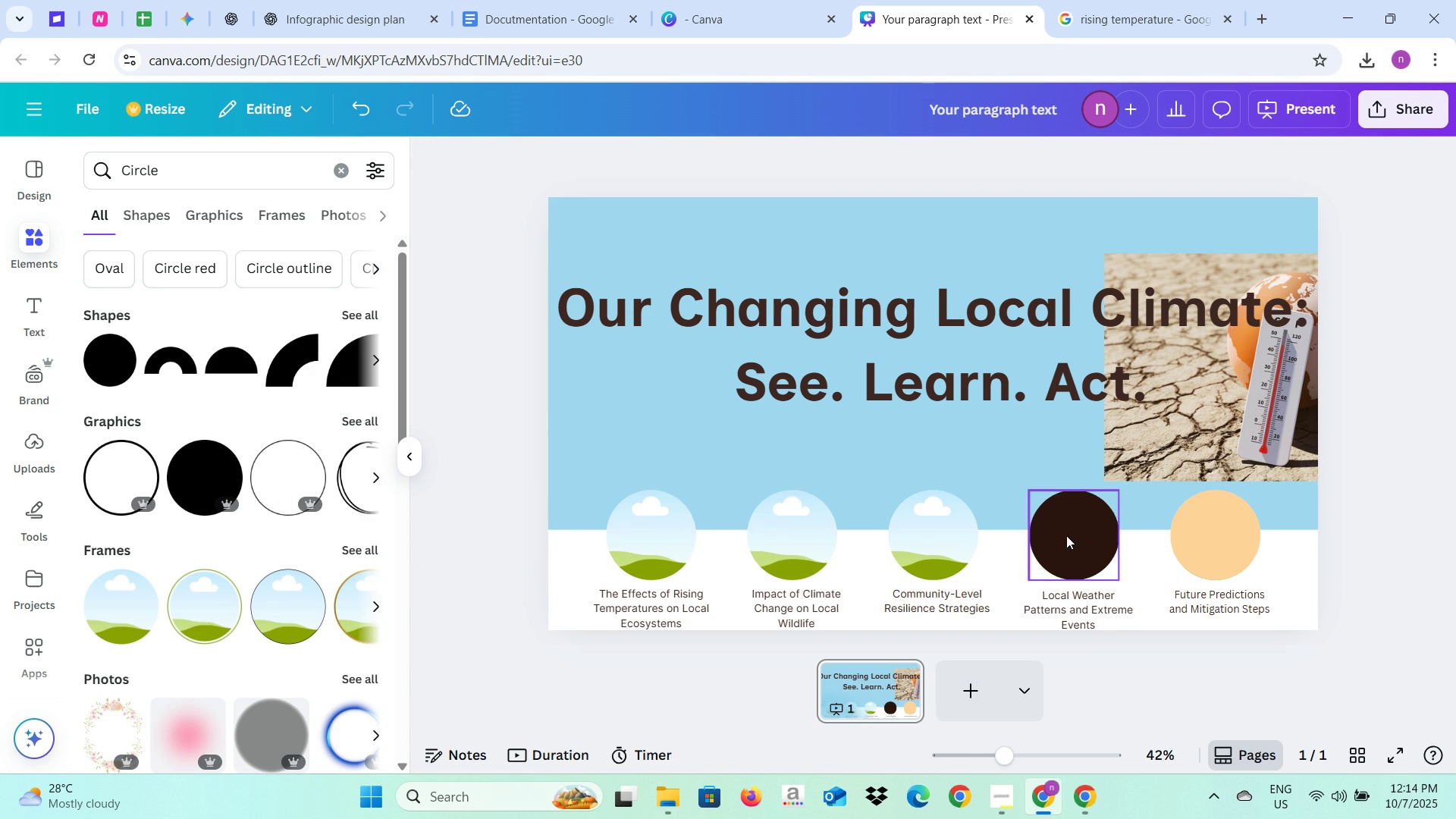 
left_click([1066, 535])
 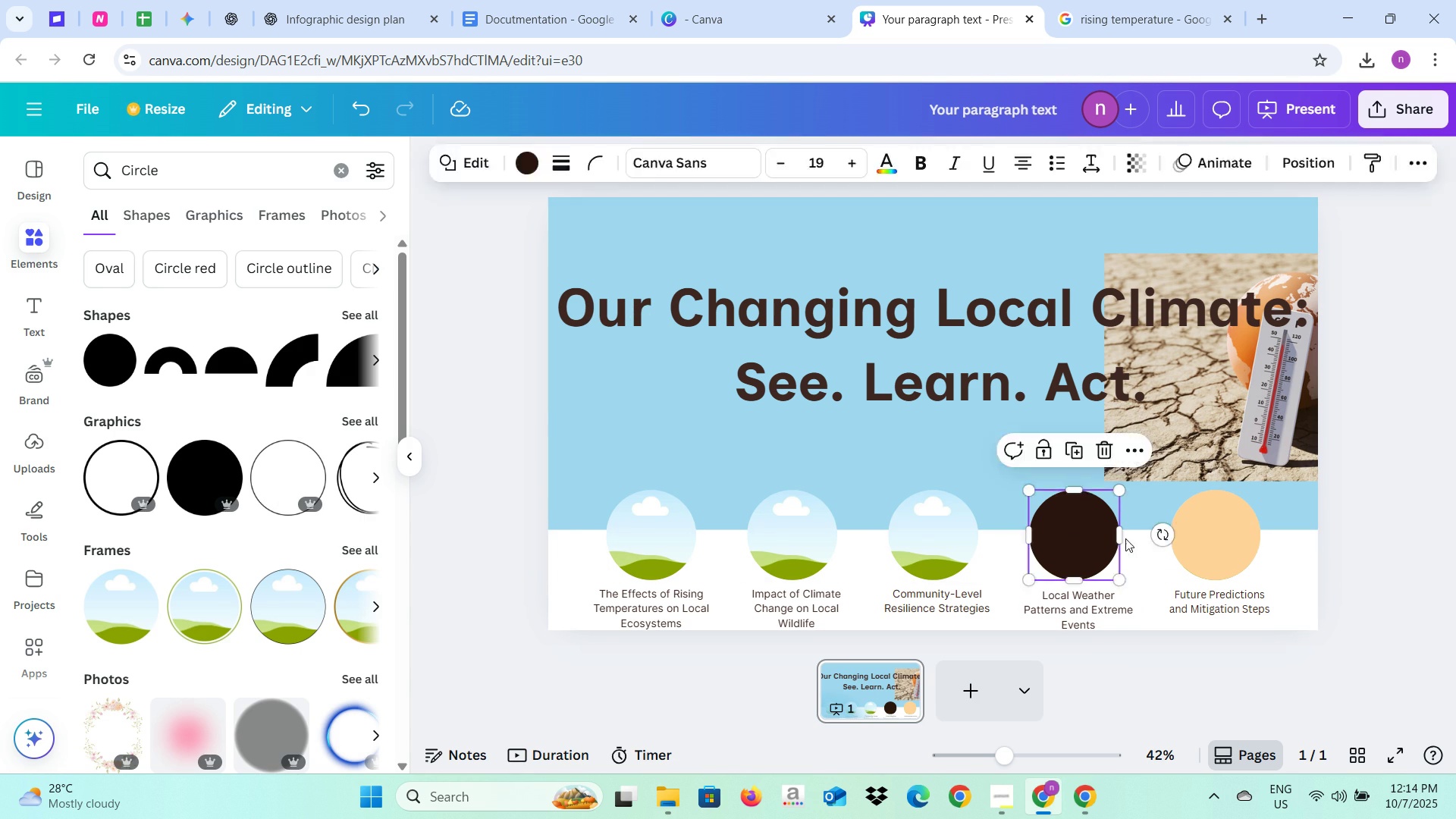 
key(Backspace)
 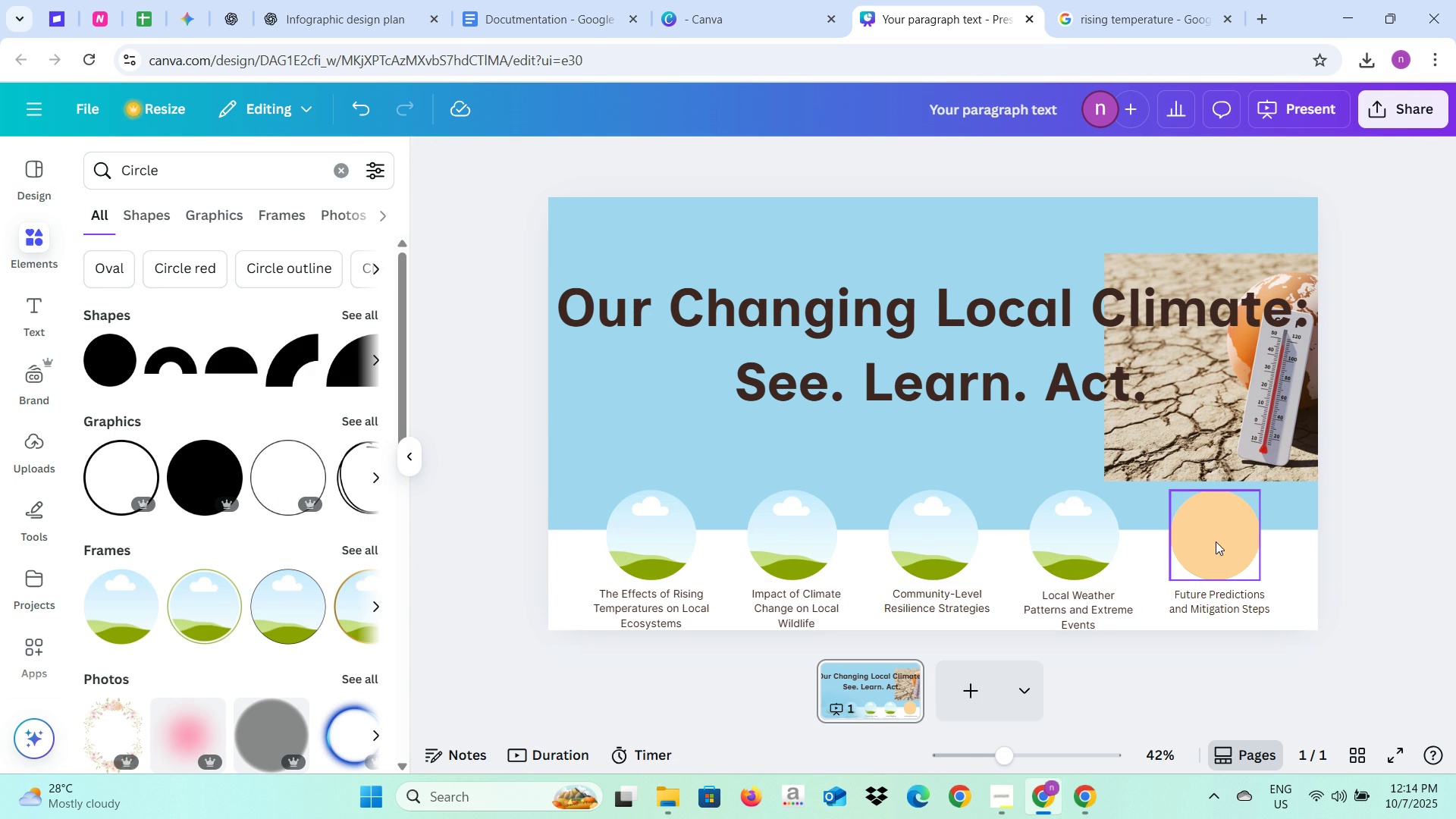 
left_click([1216, 541])
 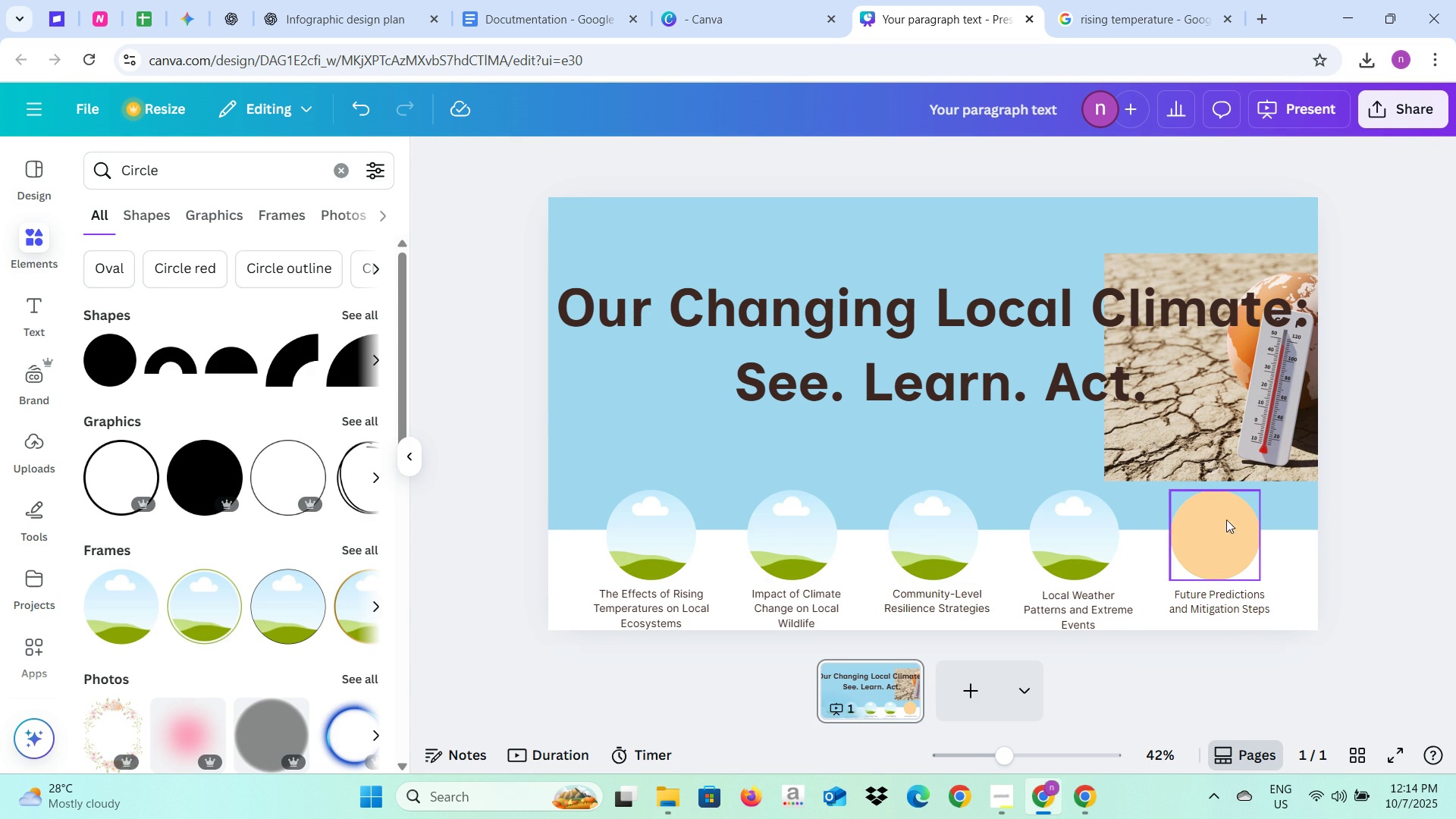 
key(Backspace)